 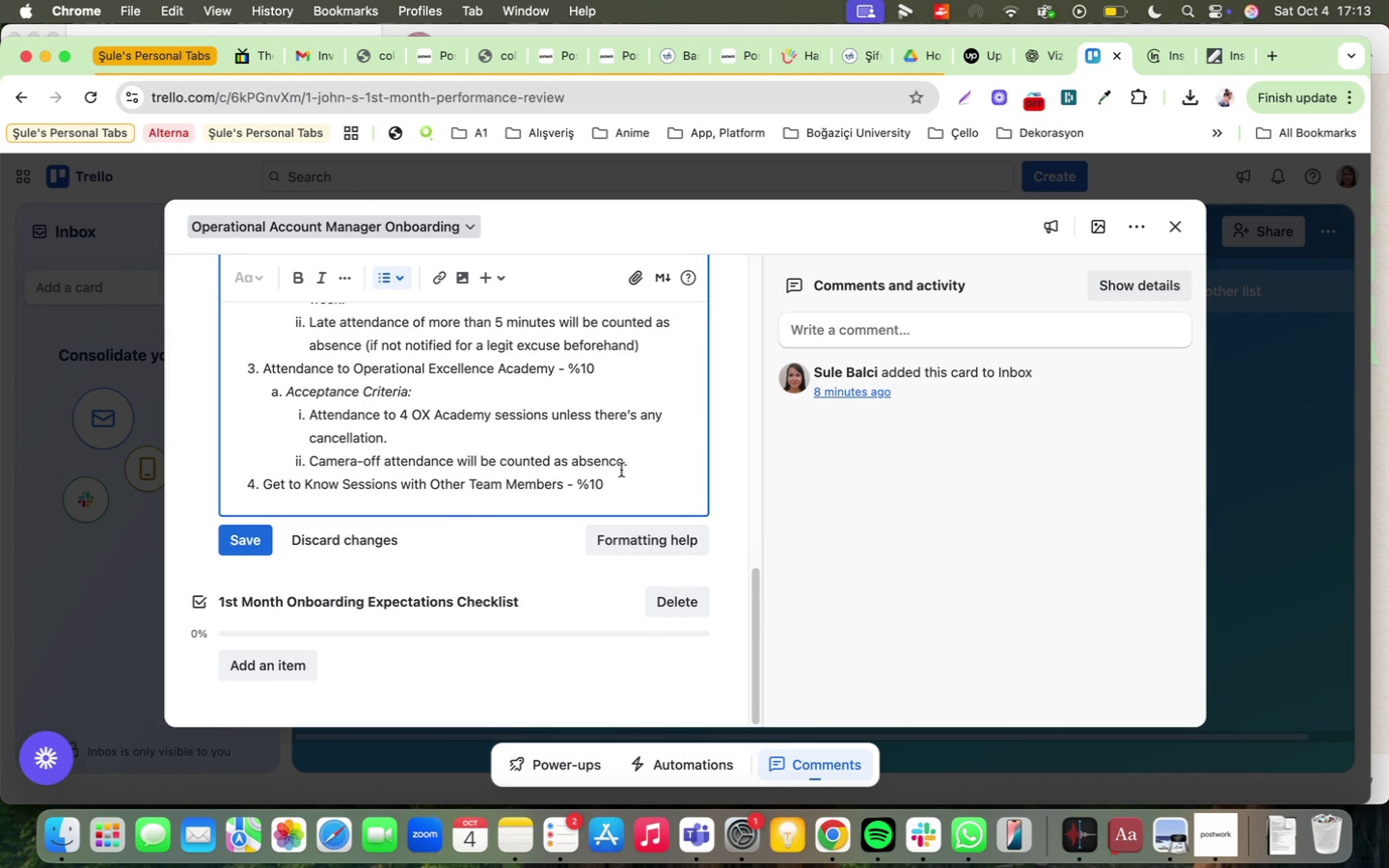 
left_click([663, 485])
 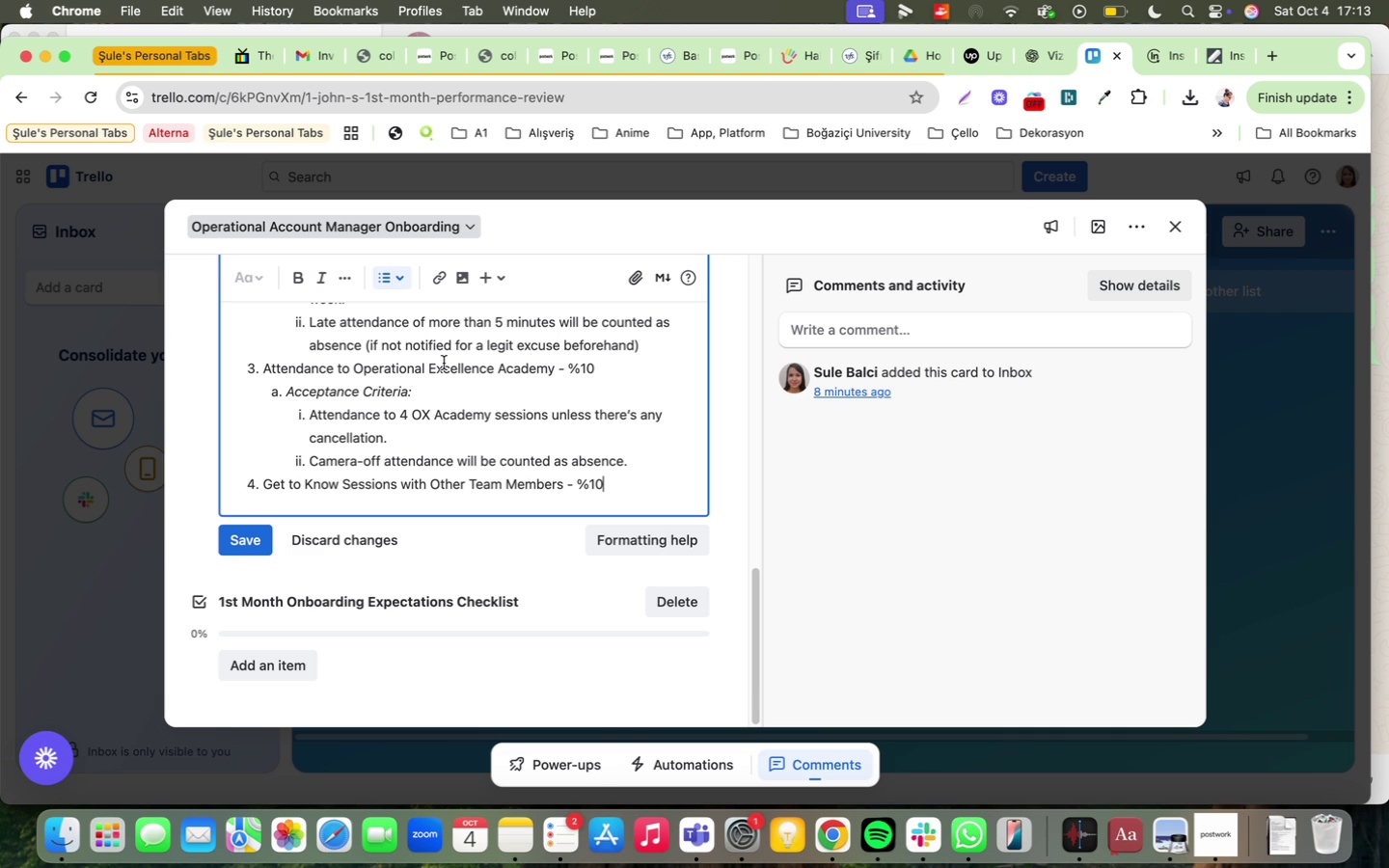 
double_click([444, 363])
 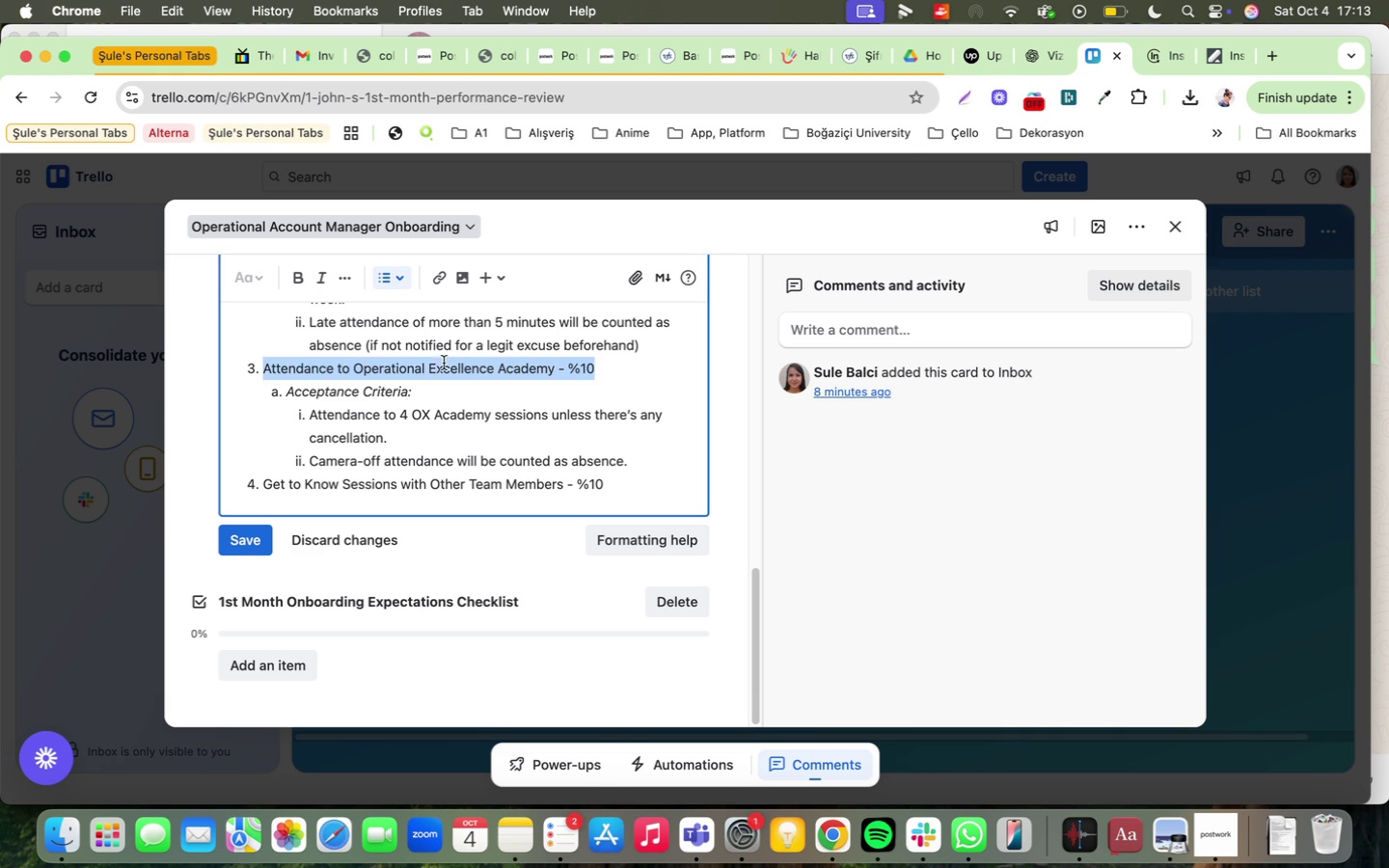 
triple_click([444, 363])
 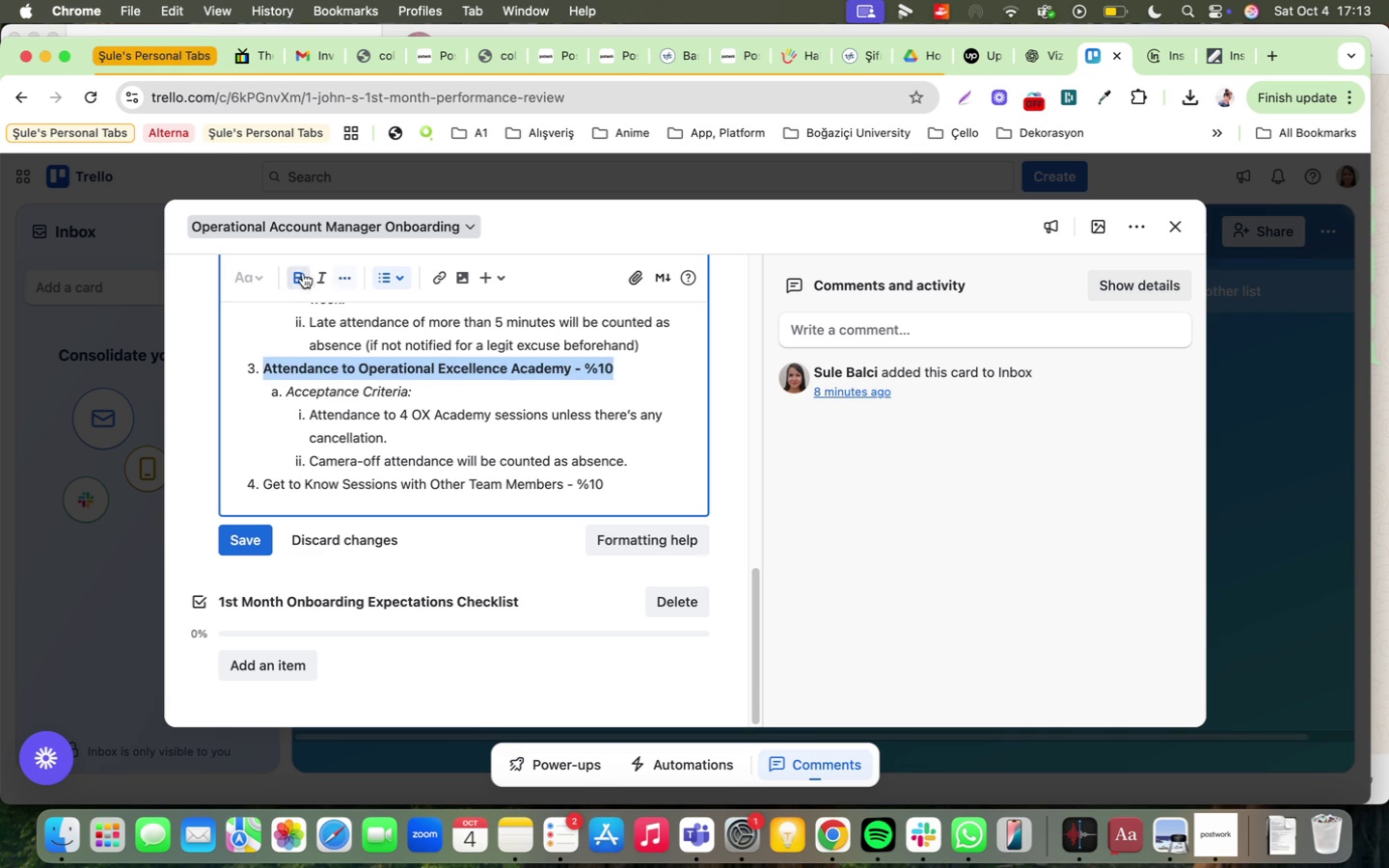 
scroll: coordinate [340, 408], scroll_direction: up, amount: 9.0
 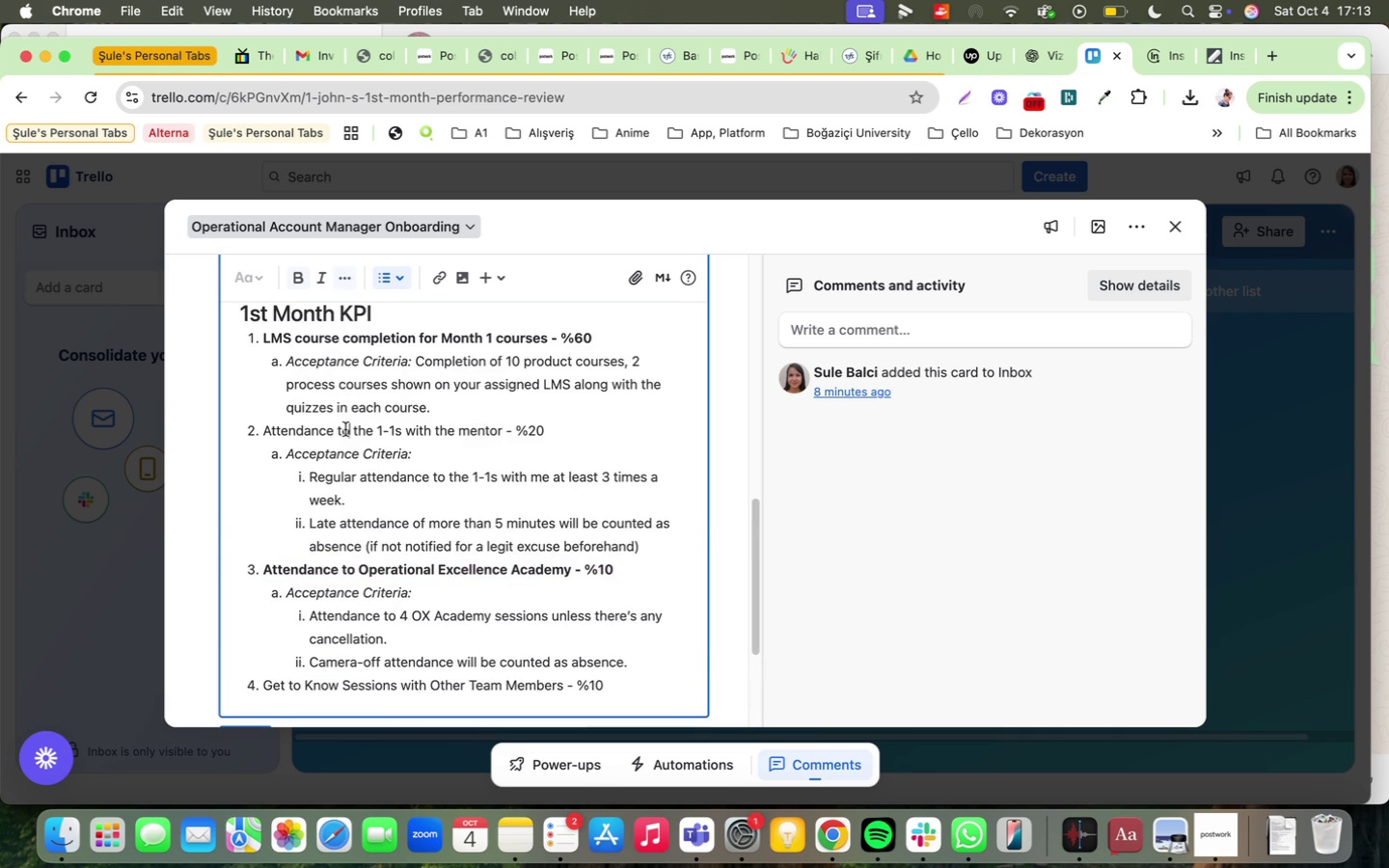 
double_click([345, 429])
 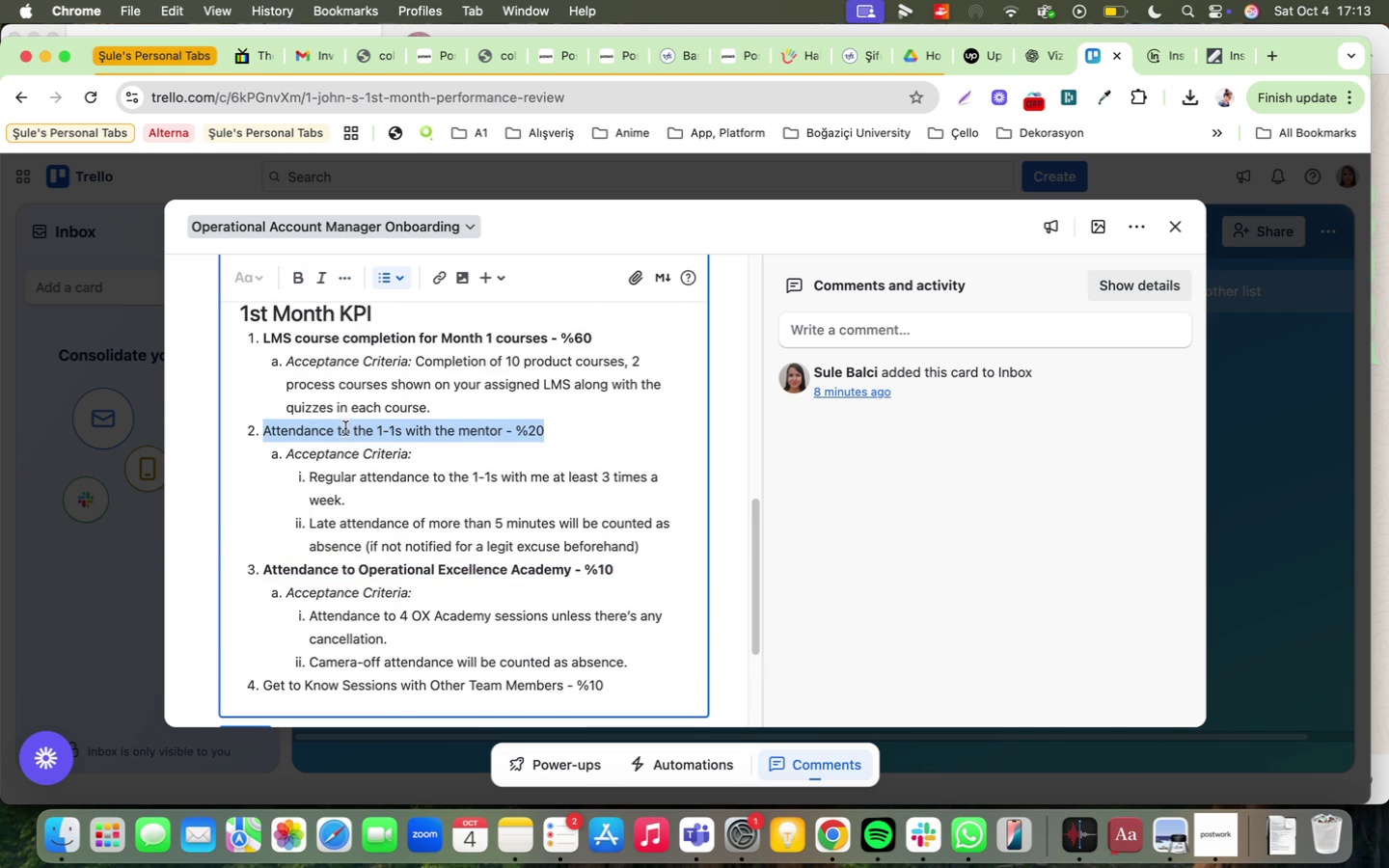 
triple_click([345, 428])
 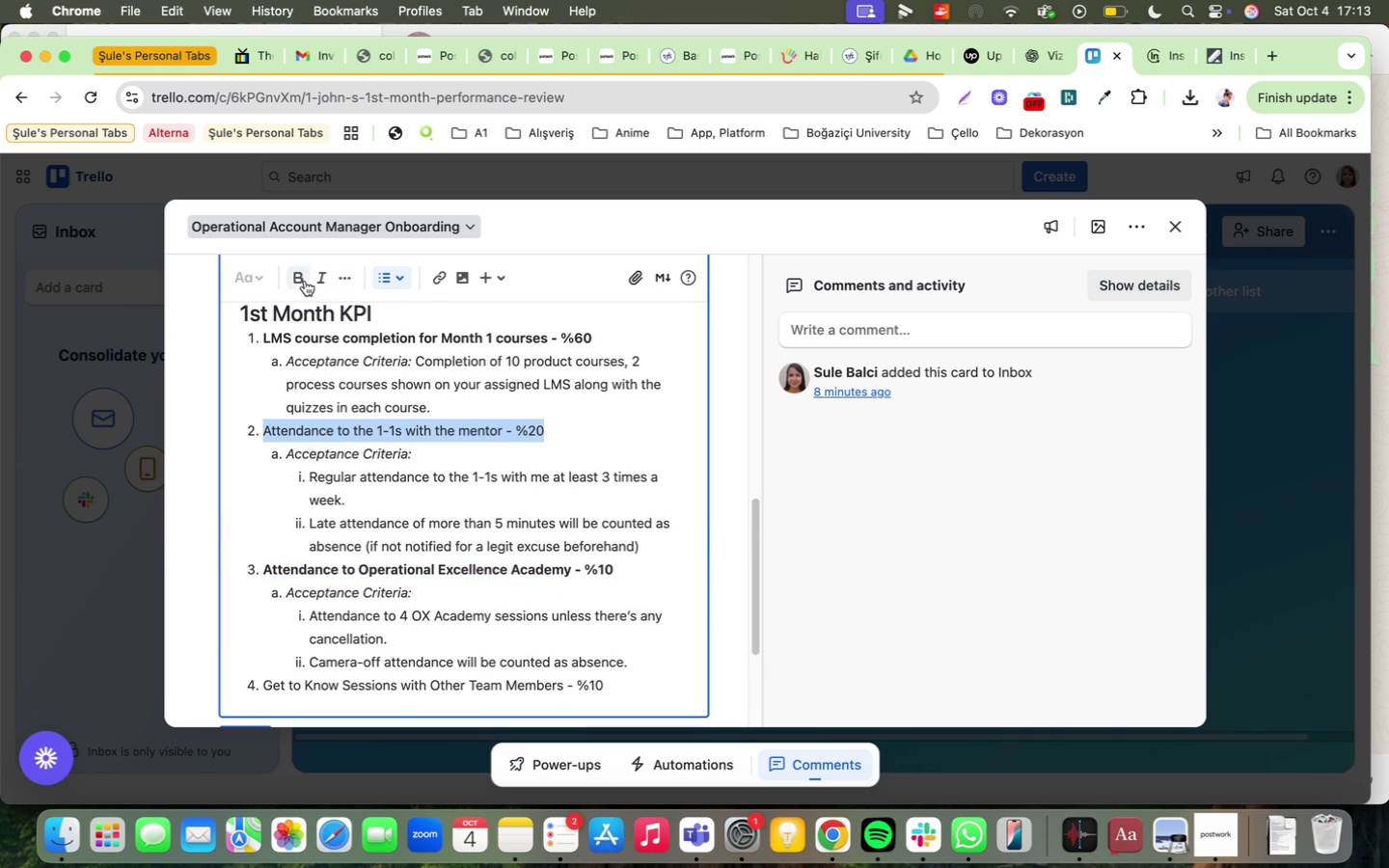 
left_click([299, 280])
 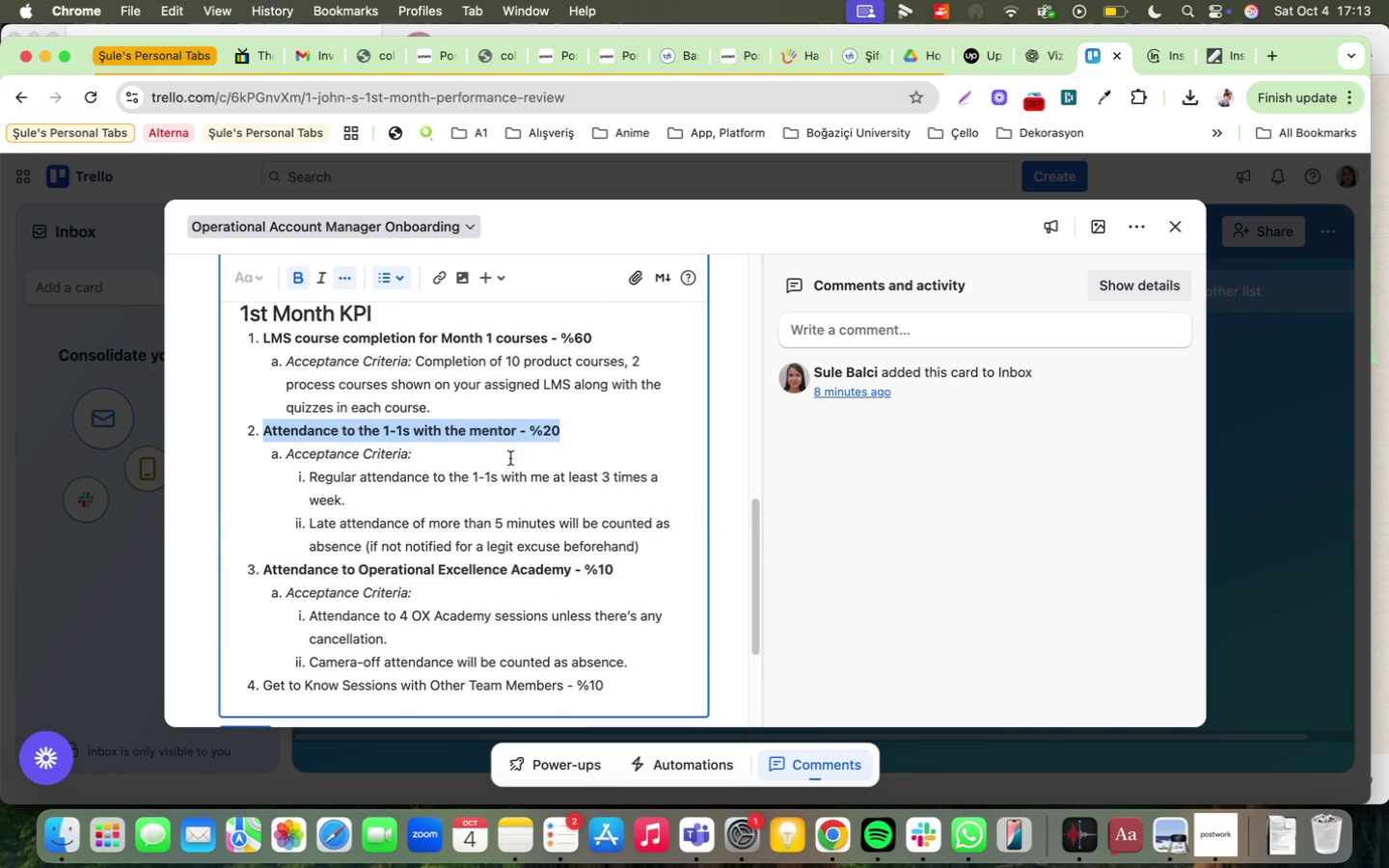 
scroll: coordinate [530, 506], scroll_direction: down, amount: 9.0
 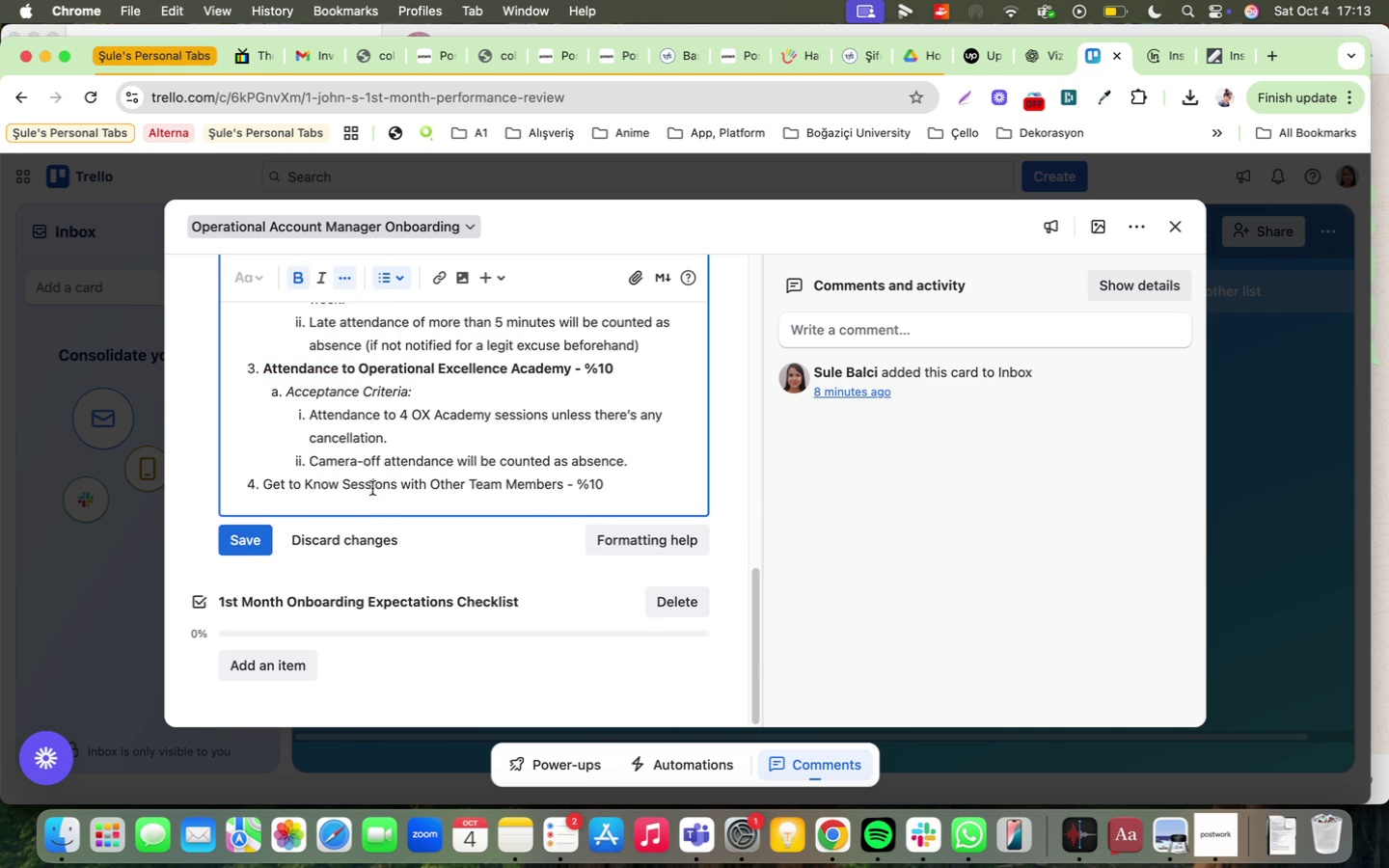 
double_click([373, 484])
 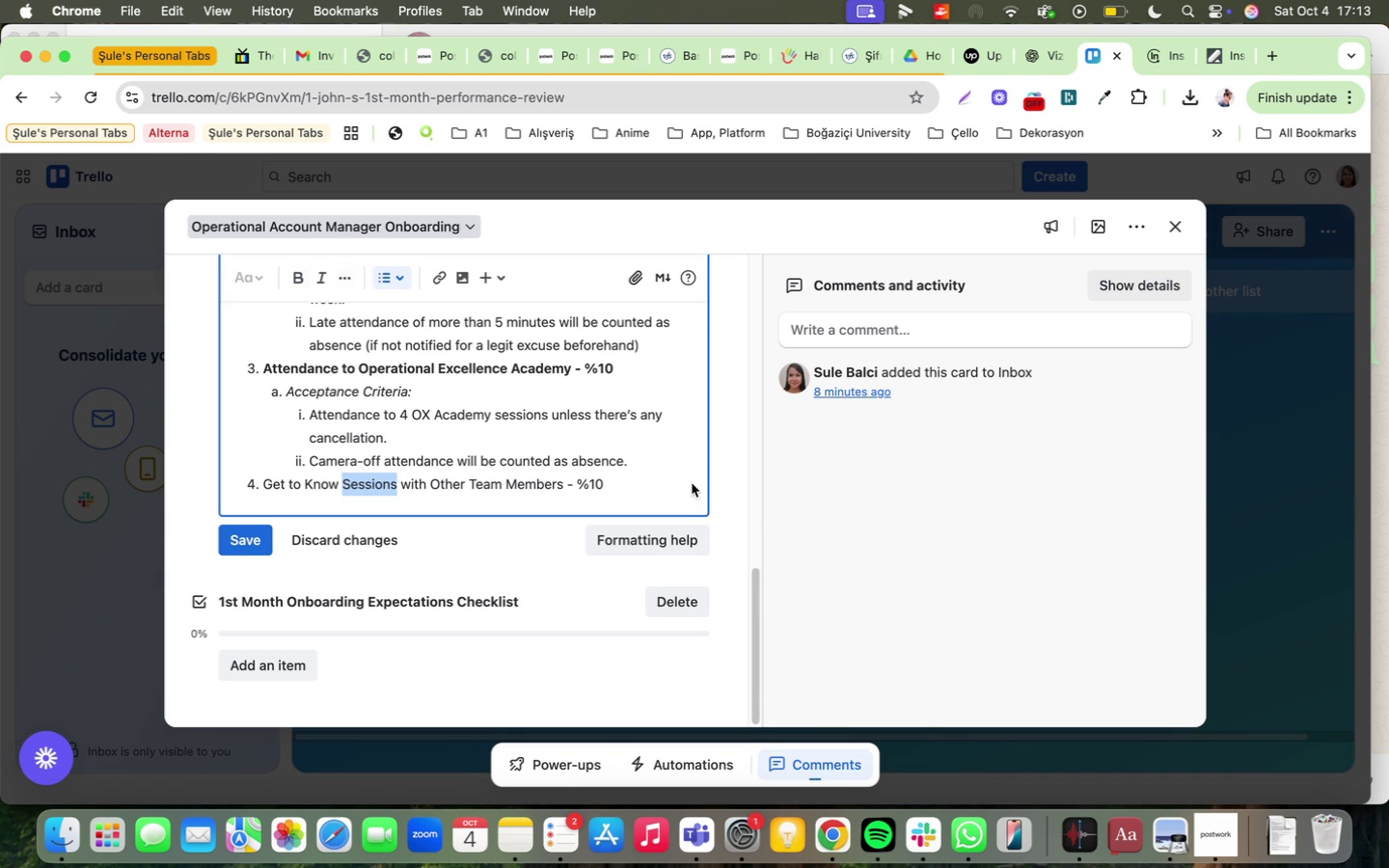 
left_click([686, 479])
 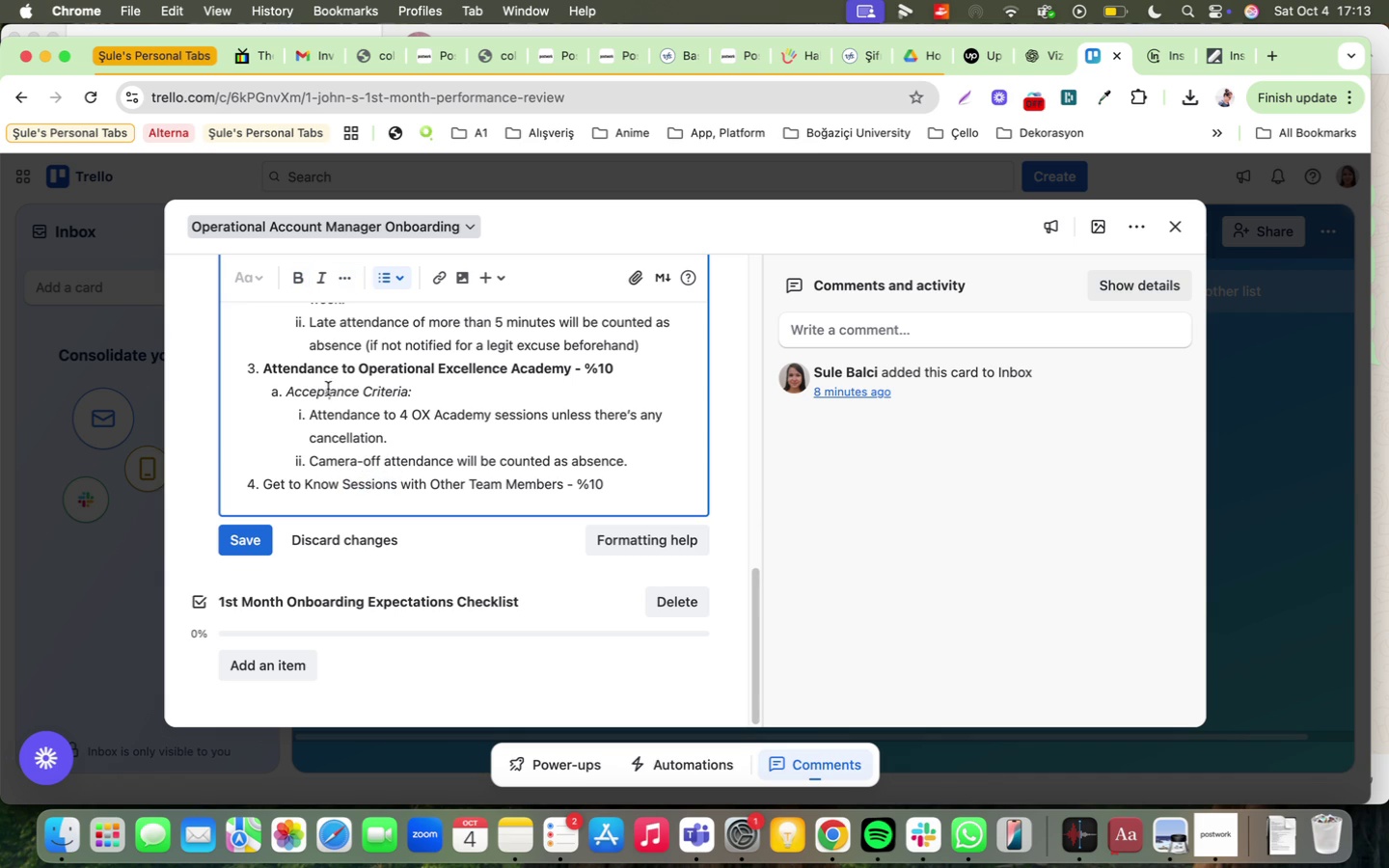 
double_click([328, 389])
 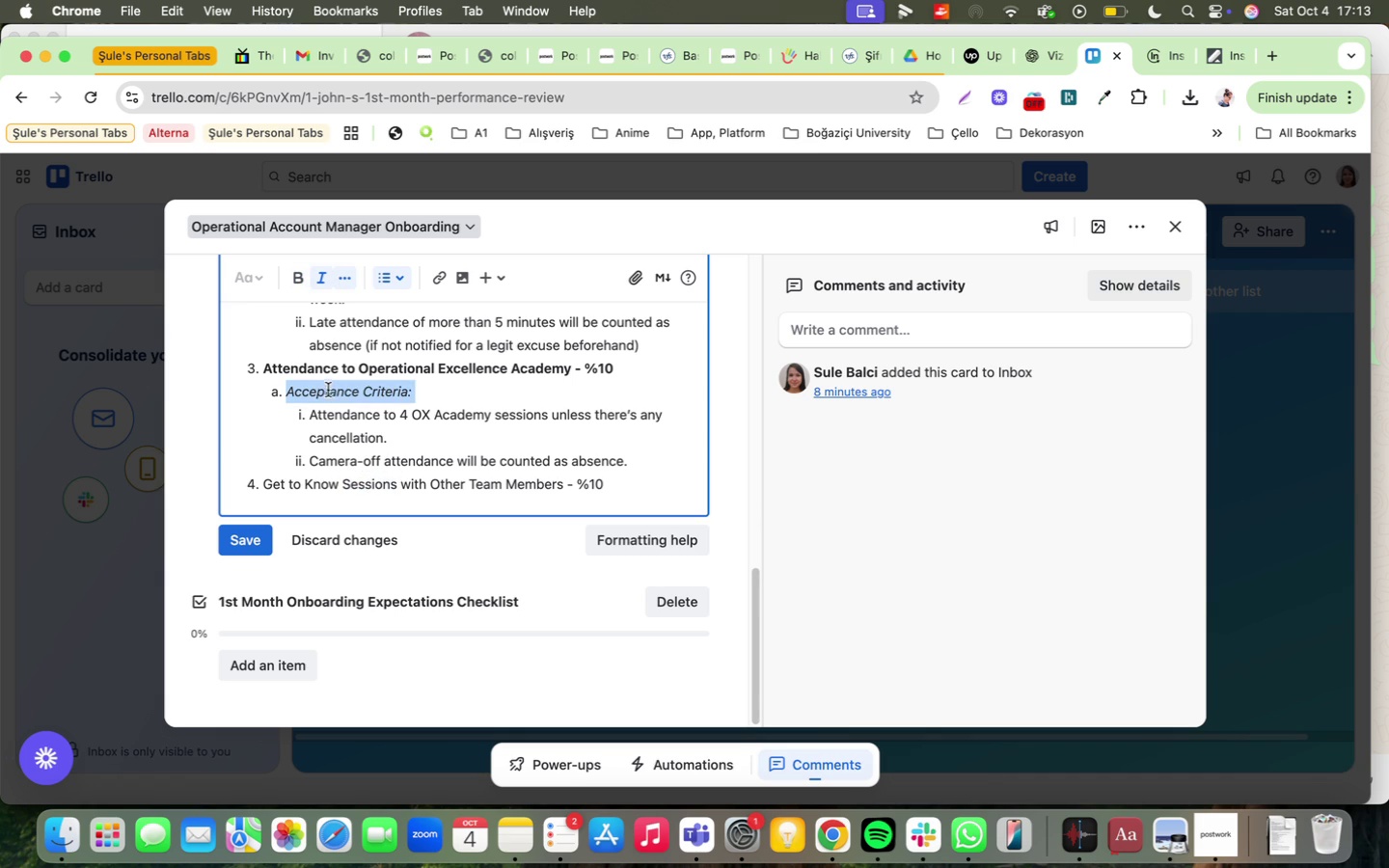 
triple_click([328, 389])
 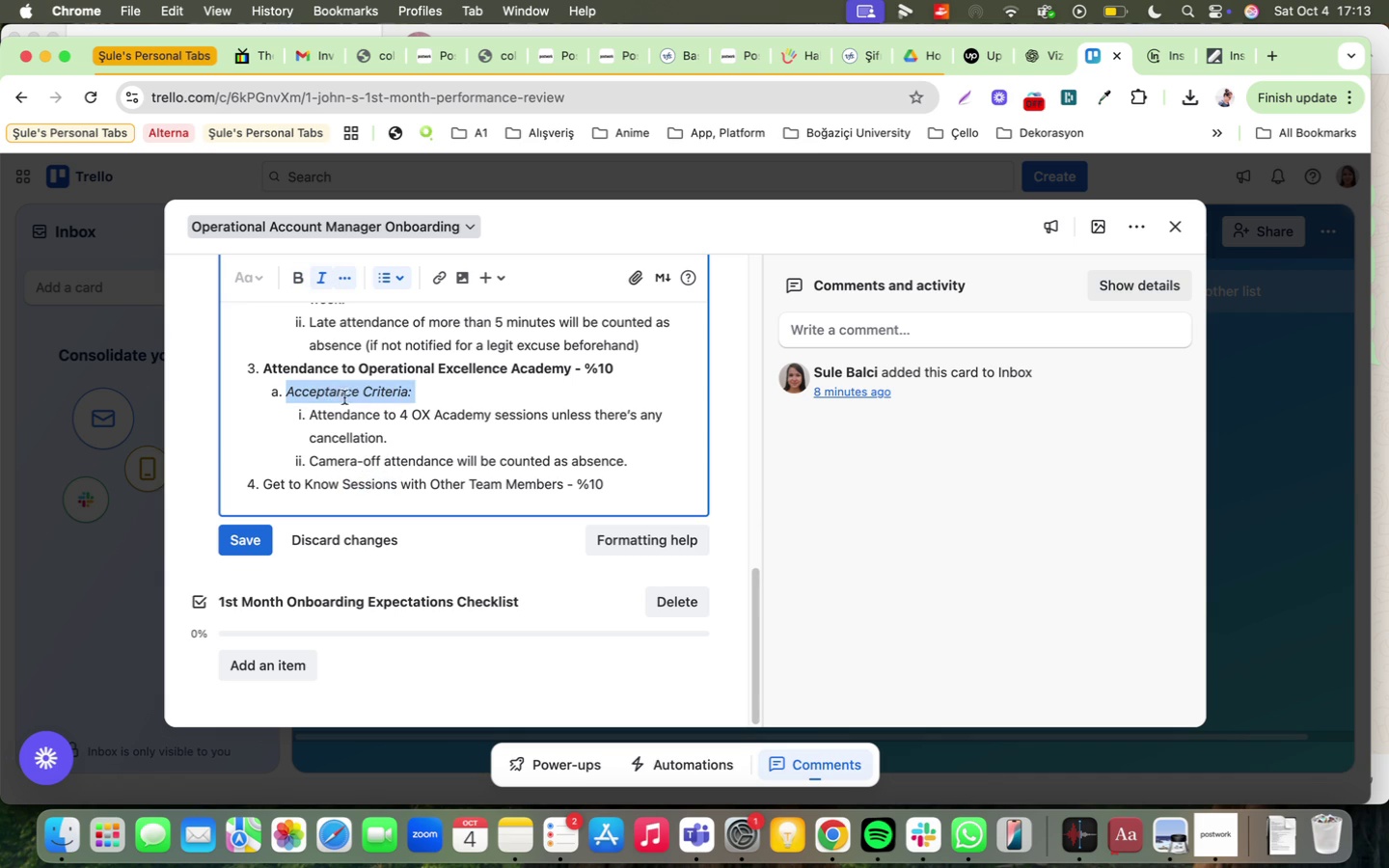 
key(Meta+CommandLeft)
 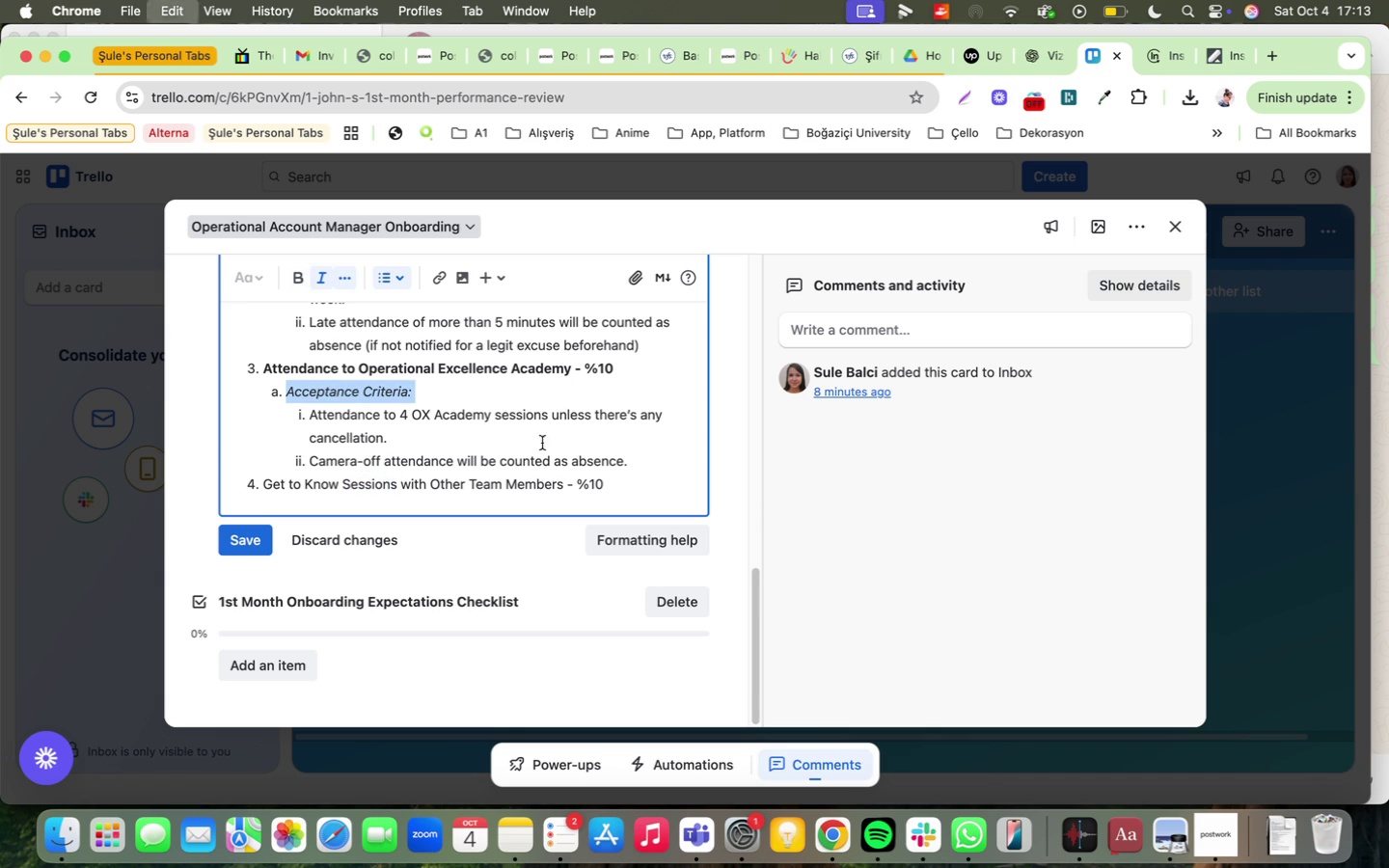 
key(Meta+C)
 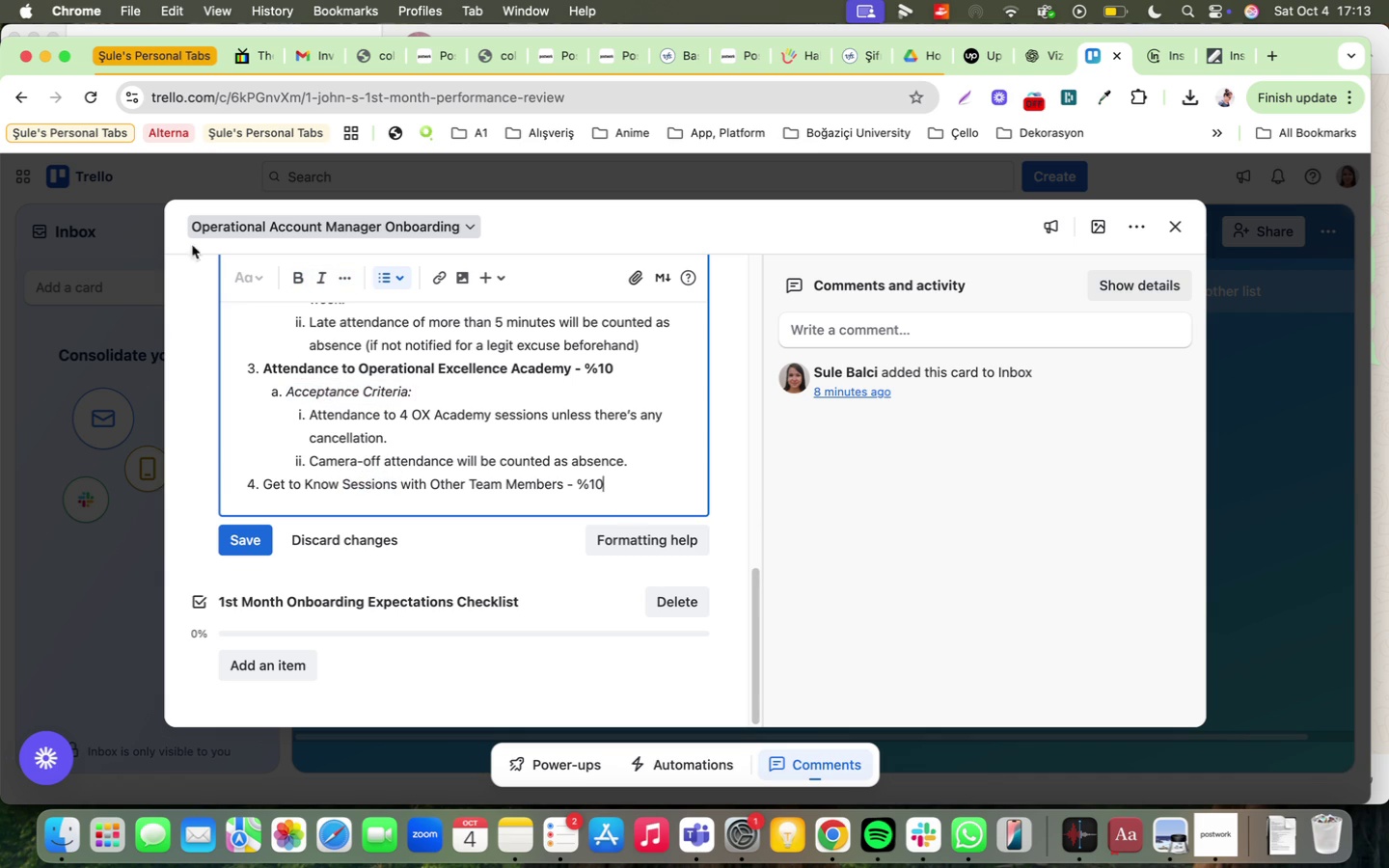 
key(Enter)
 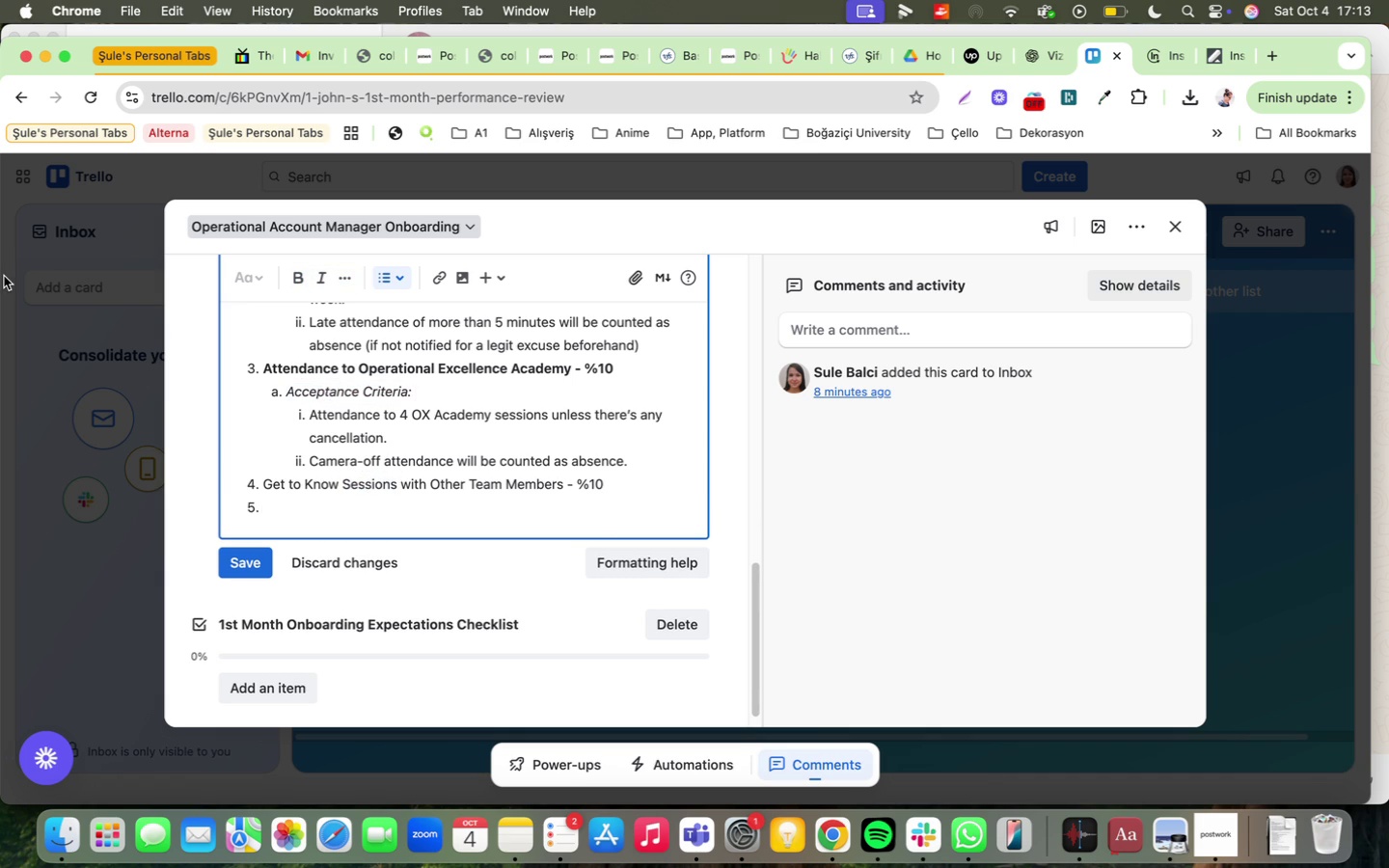 
key(Meta+CommandLeft)
 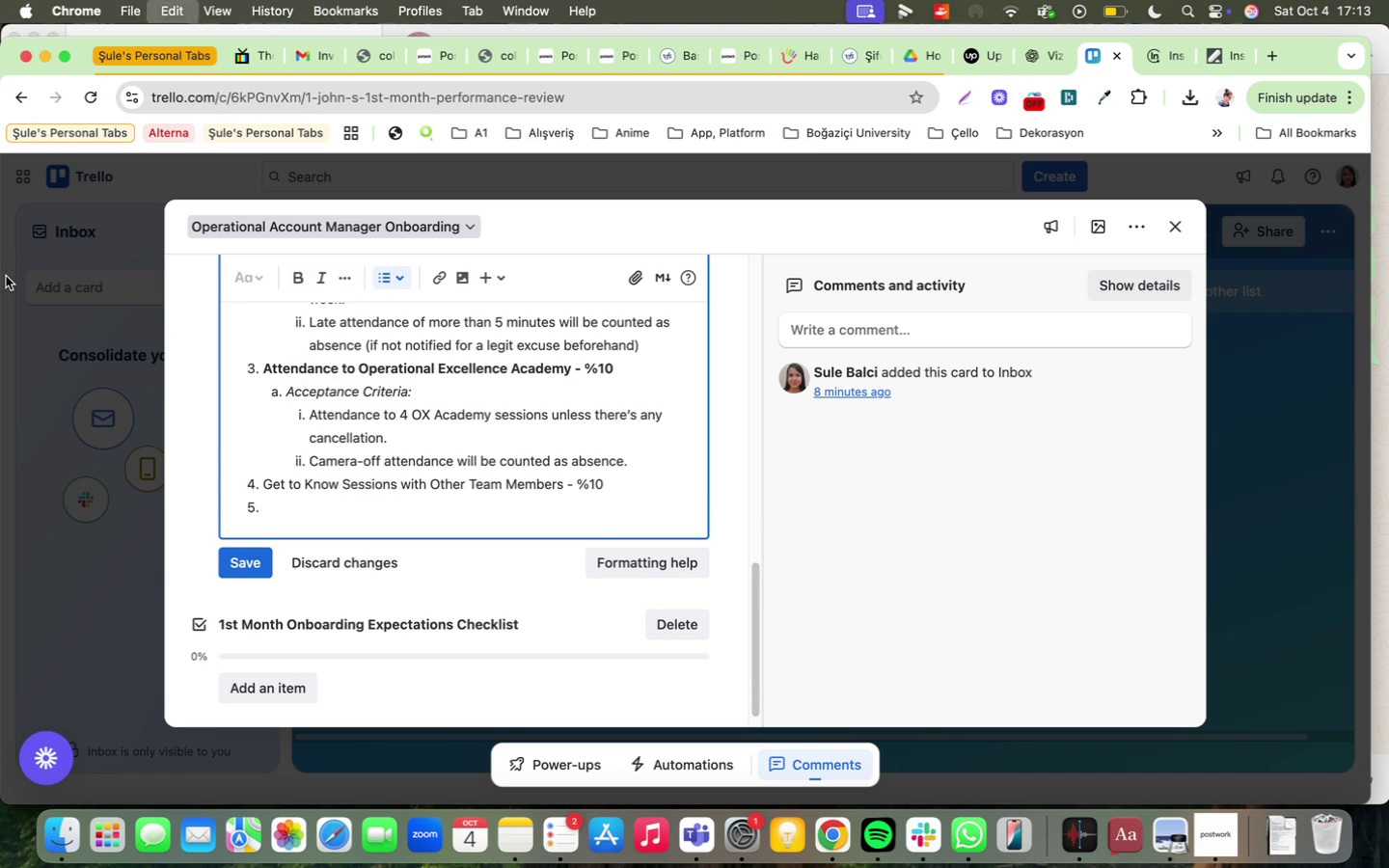 
key(Meta+V)
 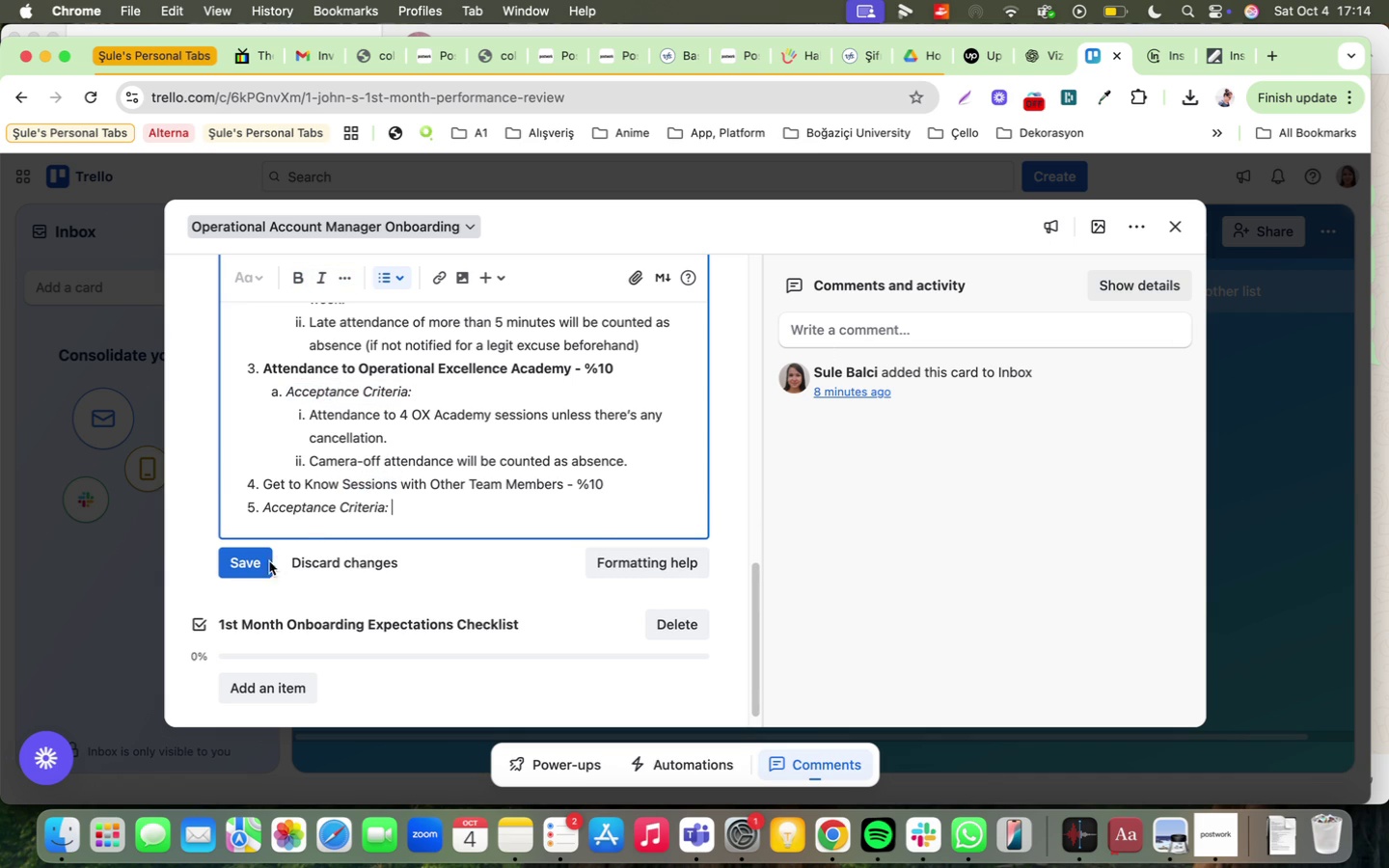 
left_click([260, 507])
 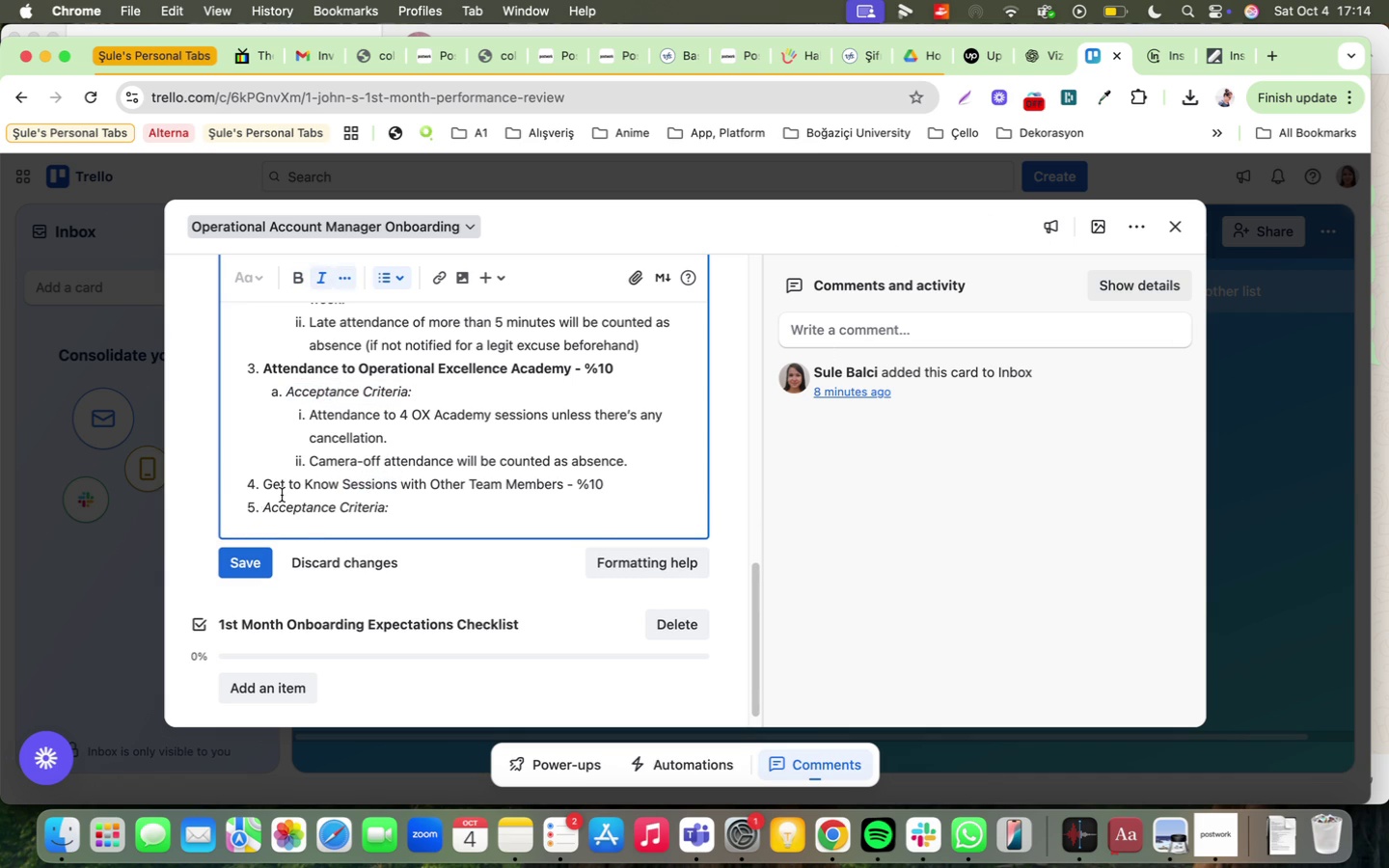 
key(Backspace)
 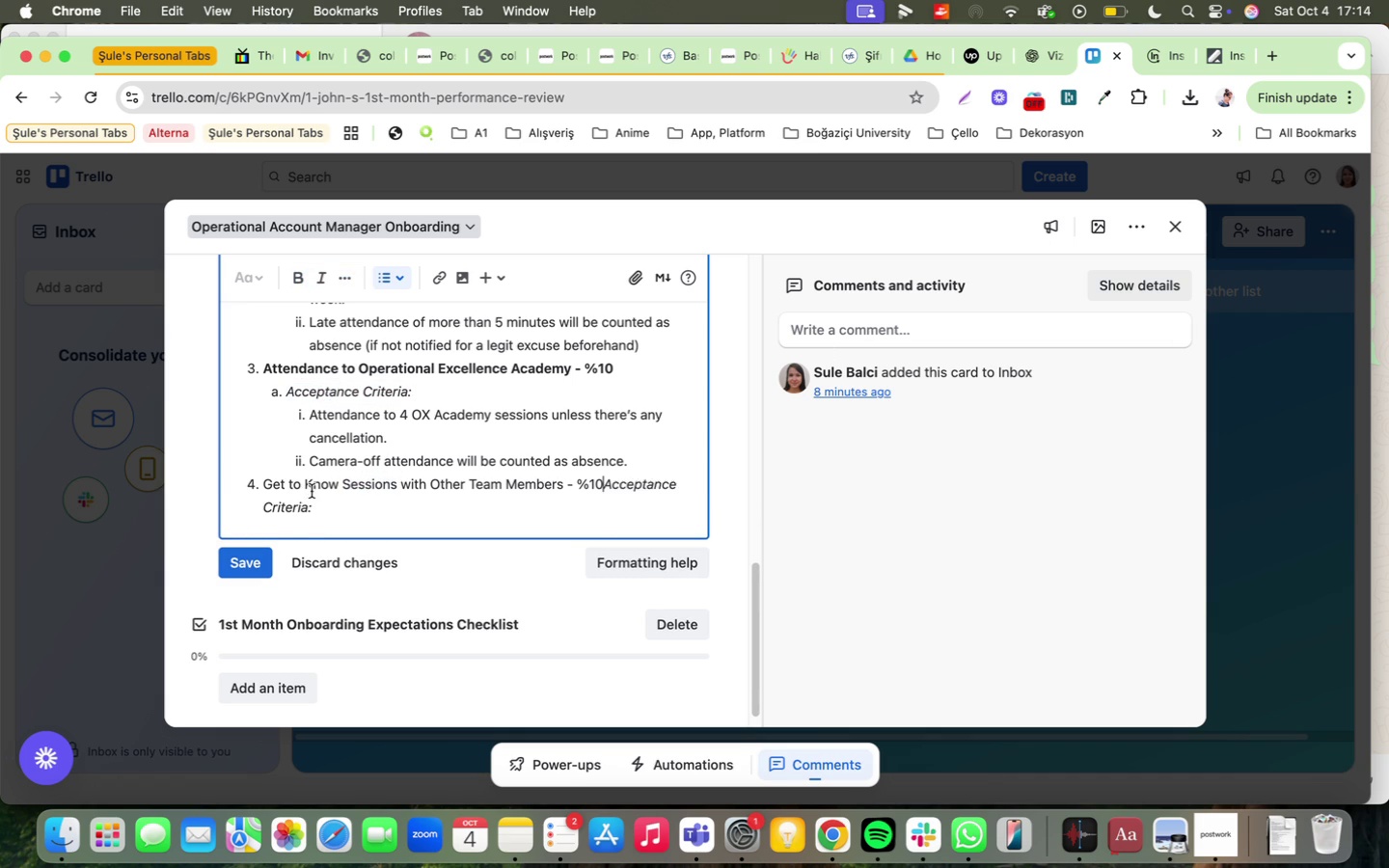 
key(Enter)
 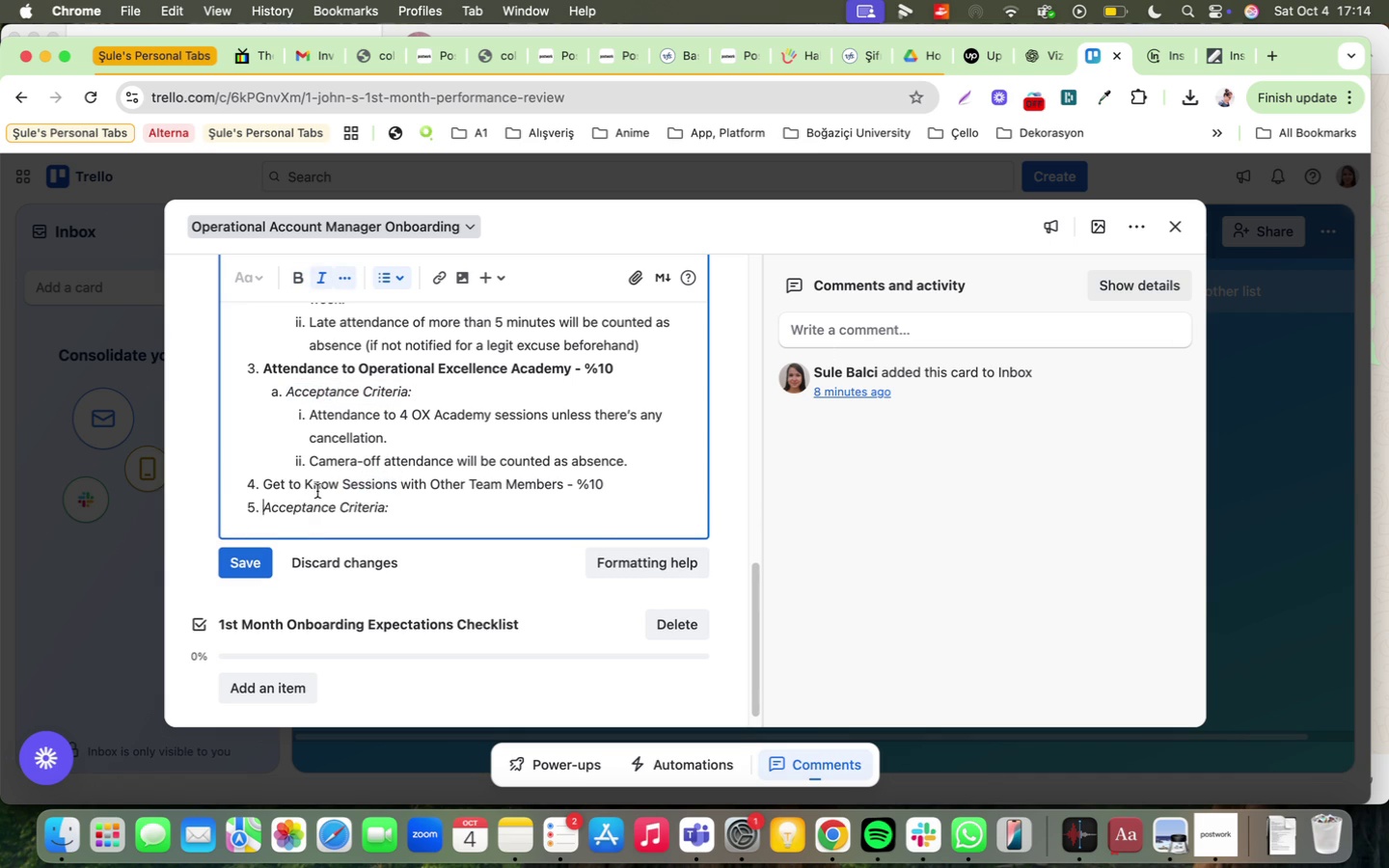 
key(Tab)
 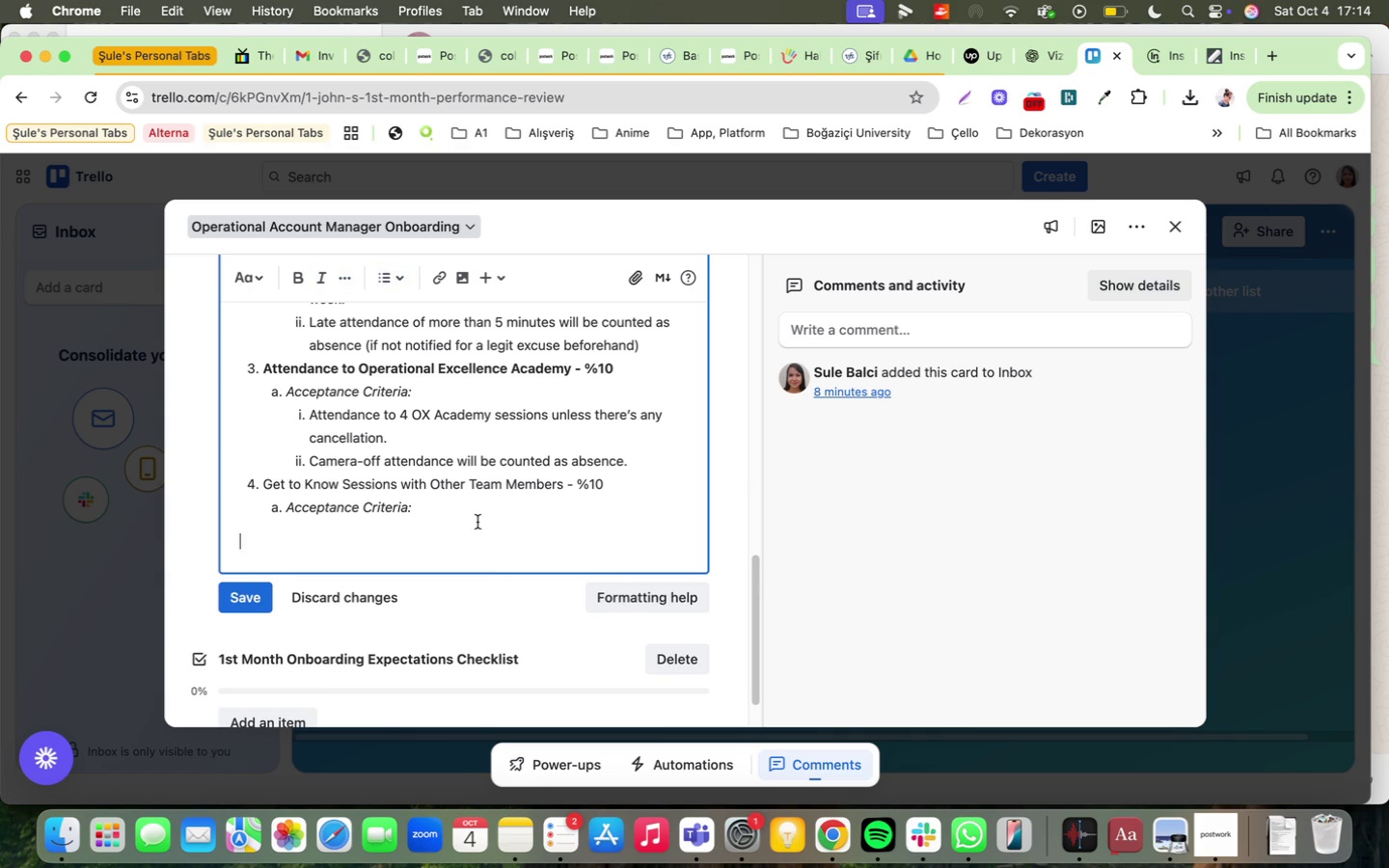 
double_click([482, 512])
 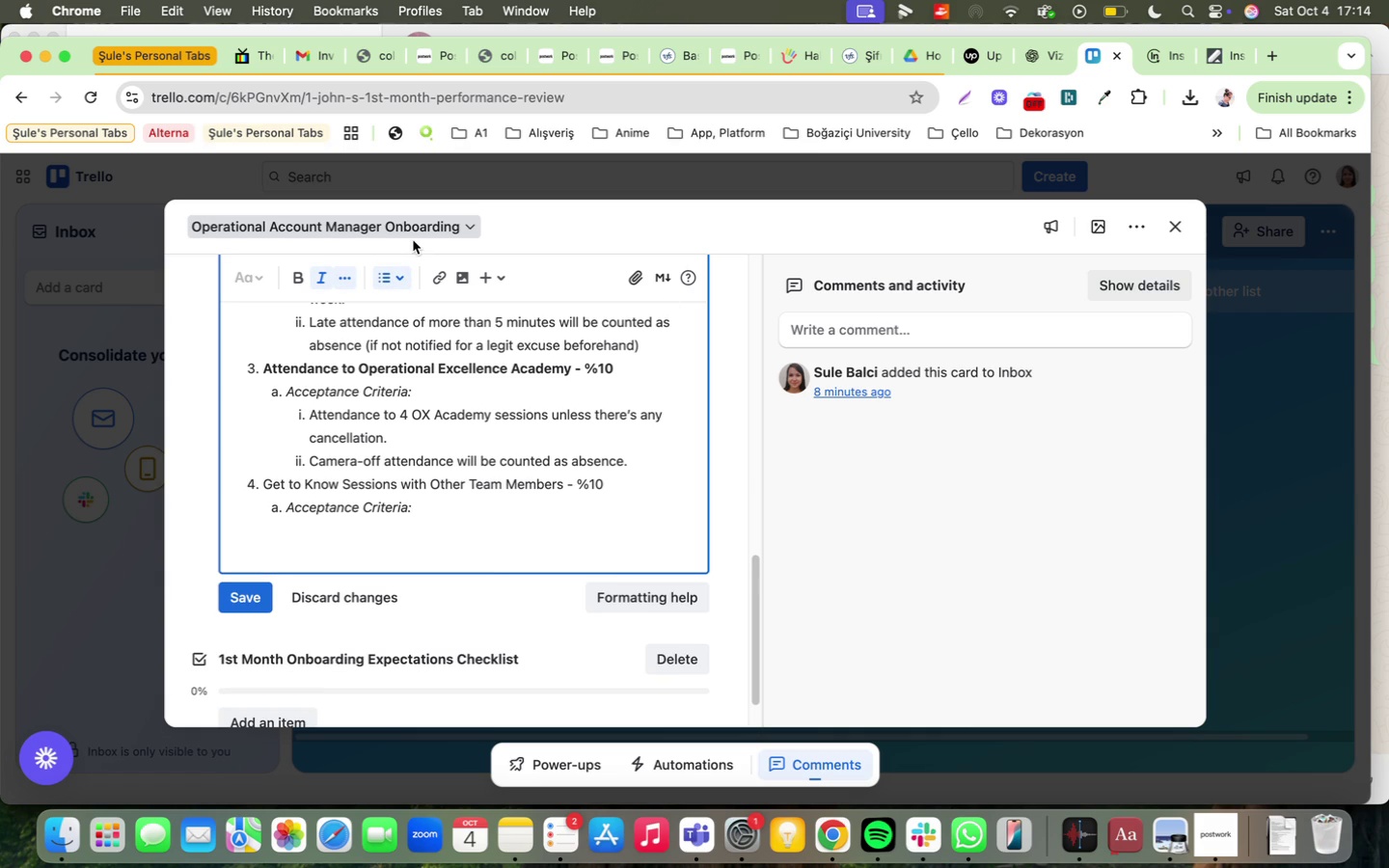 
type(1=1 causal)
key(Backspace)
key(Backspace)
key(Backspace)
key(Backspace)
type(sual meet)
key(Backspace)
key(Backspace)
key(Backspace)
key(Backspace)
key(Backspace)
type( 'n)
key(Backspace)
key(Backspace)
type(meet-=u)
key(Backspace)
key(Backspace)
key(Backspace)
type(=up asess)
key(Backspace)
key(Backspace)
key(Backspace)
key(Backspace)
key(Backspace)
type(sess'ons w'thn)
key(Backspace)
type( other At least 4 )
key(Backspace)
key(Backspace)
type(four team members/)